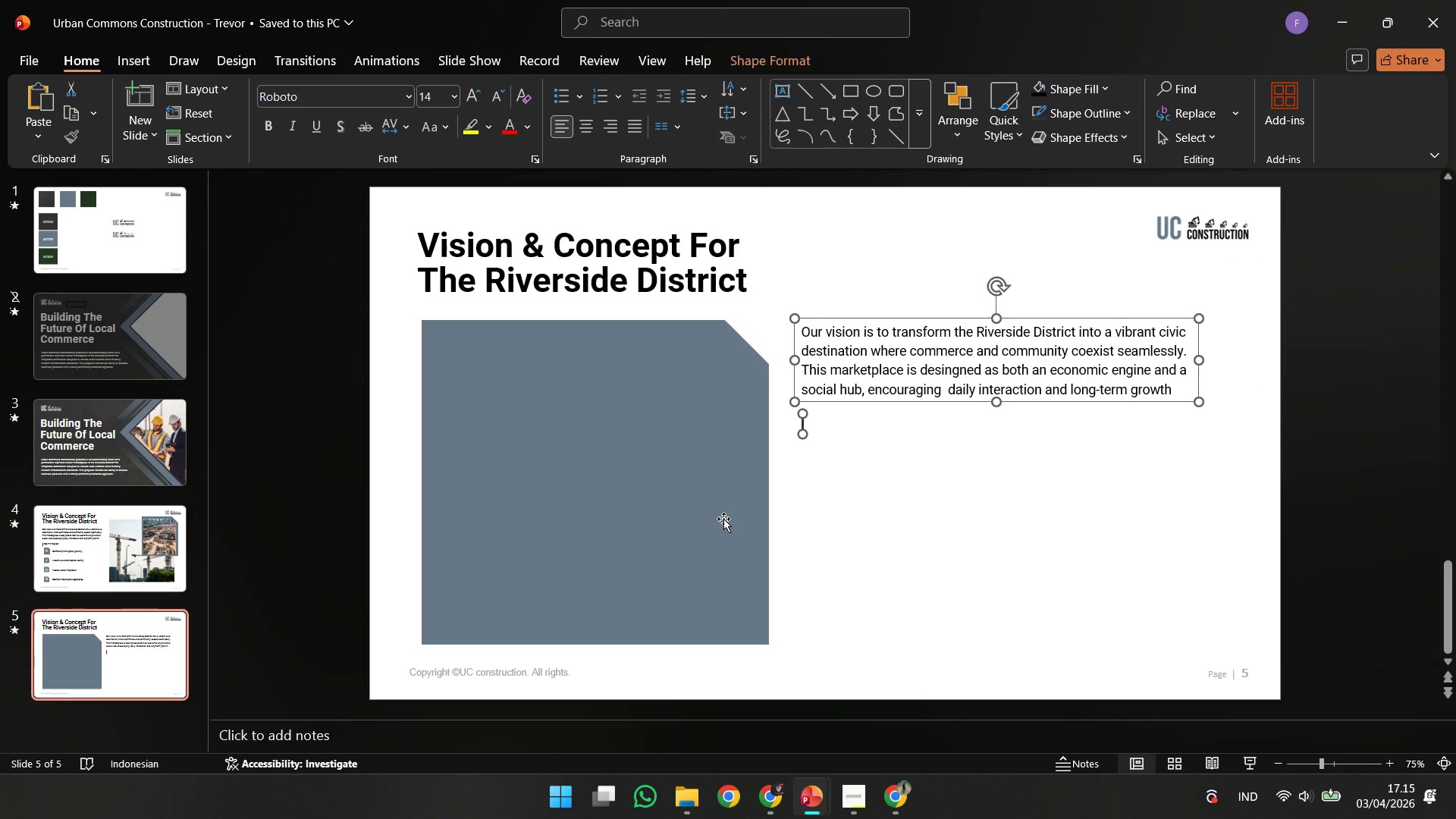 
key(ArrowLeft)
 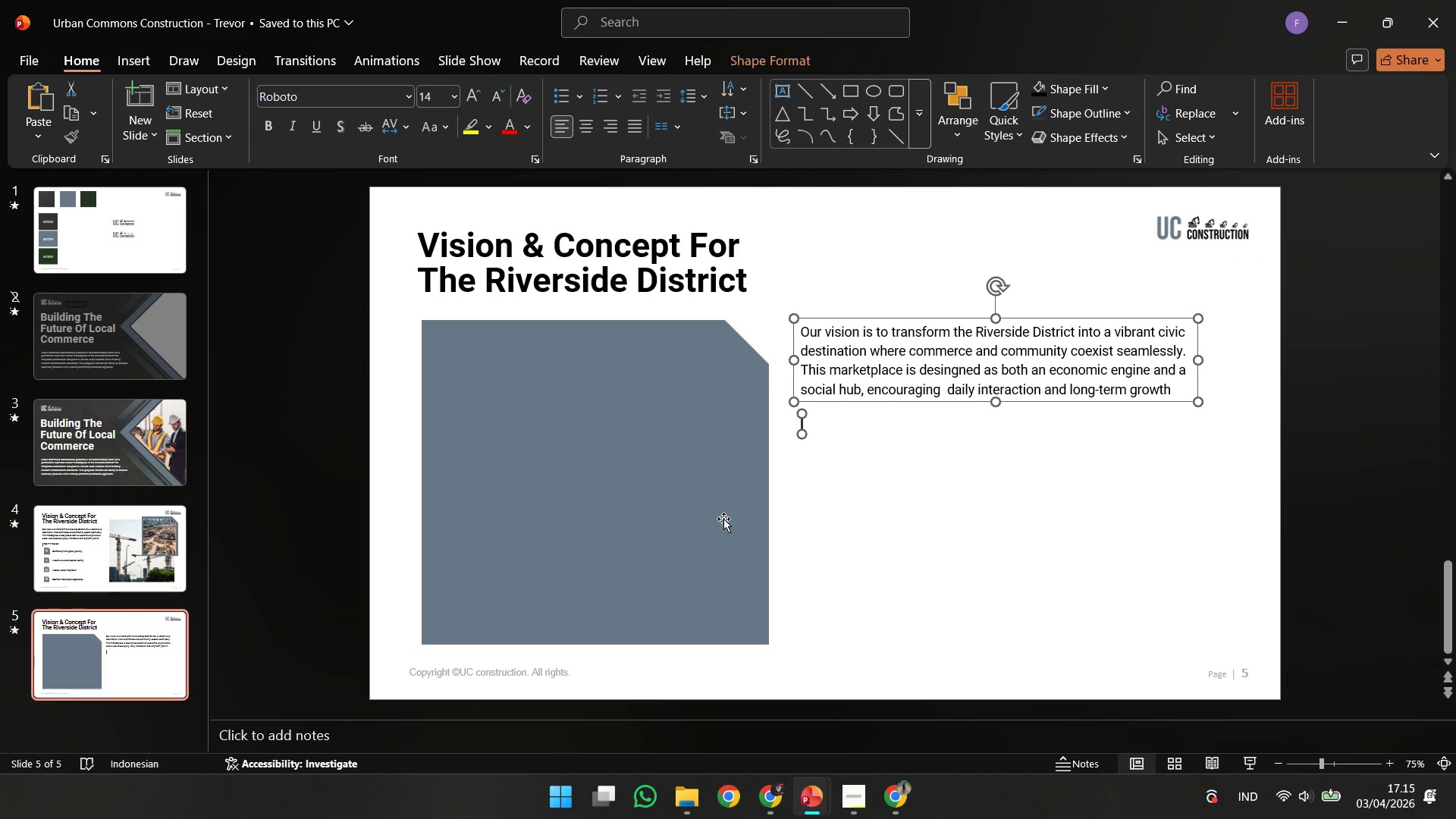 
key(ArrowLeft)
 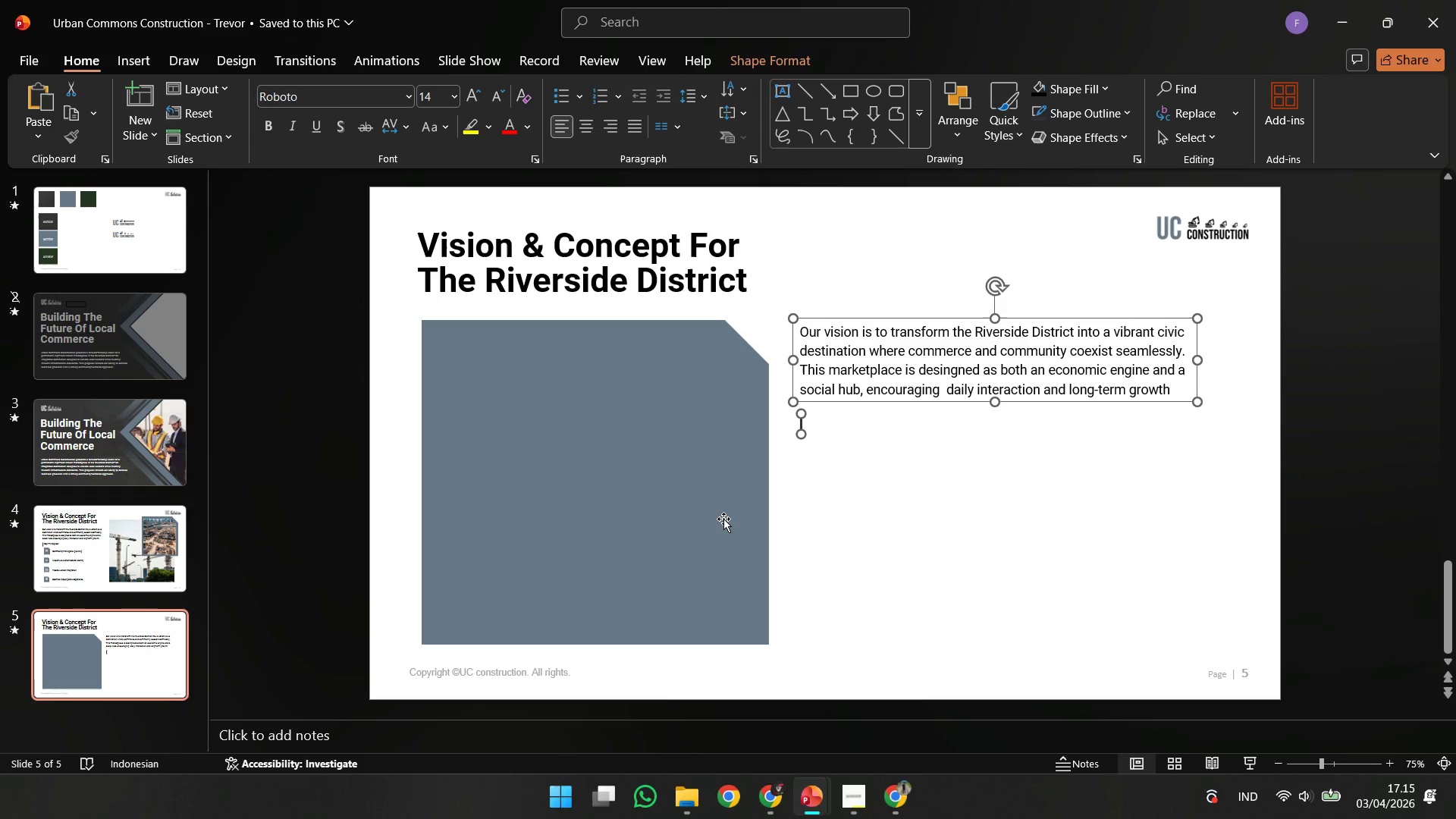 
key(ArrowLeft)
 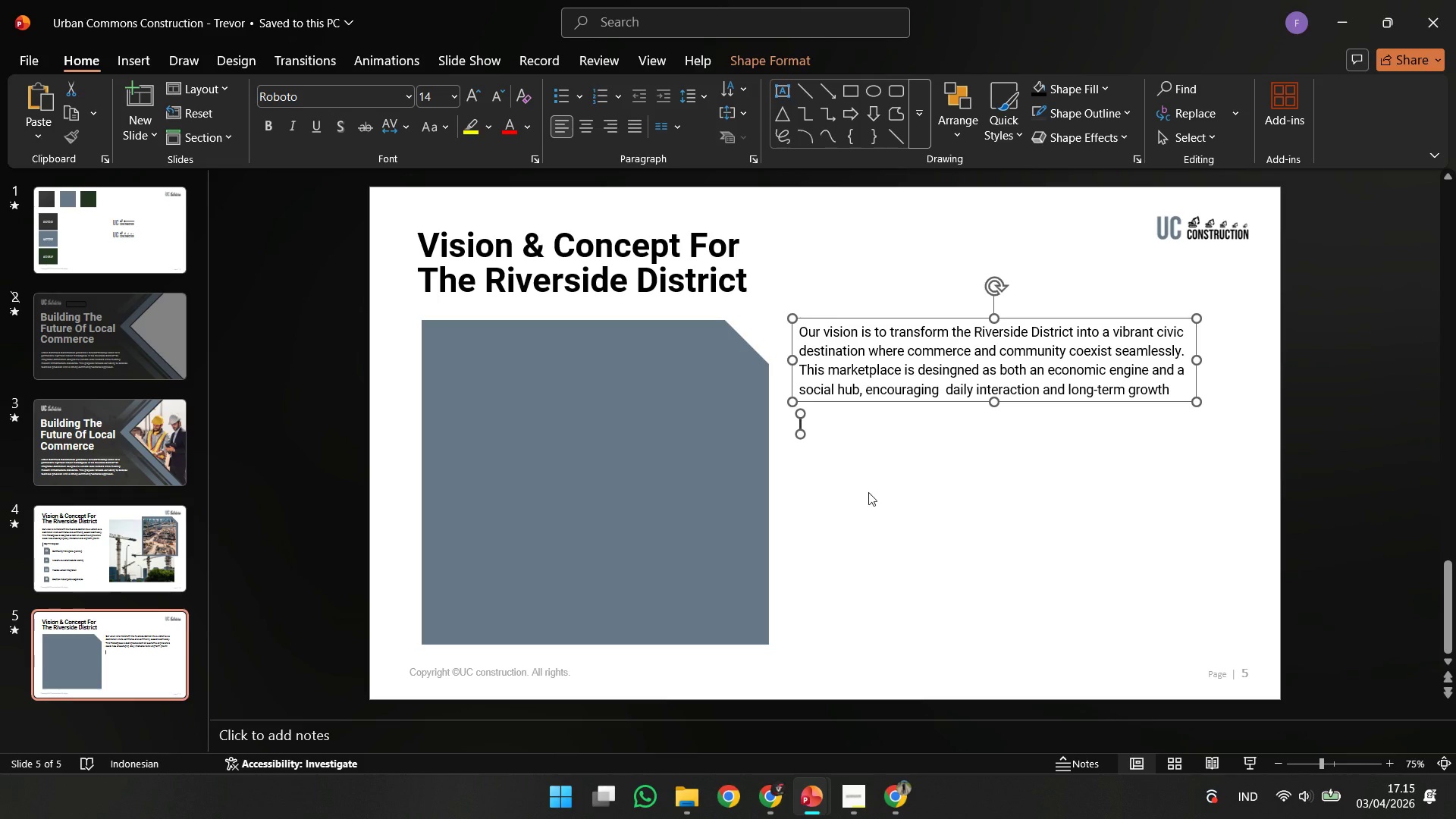 
left_click([984, 488])
 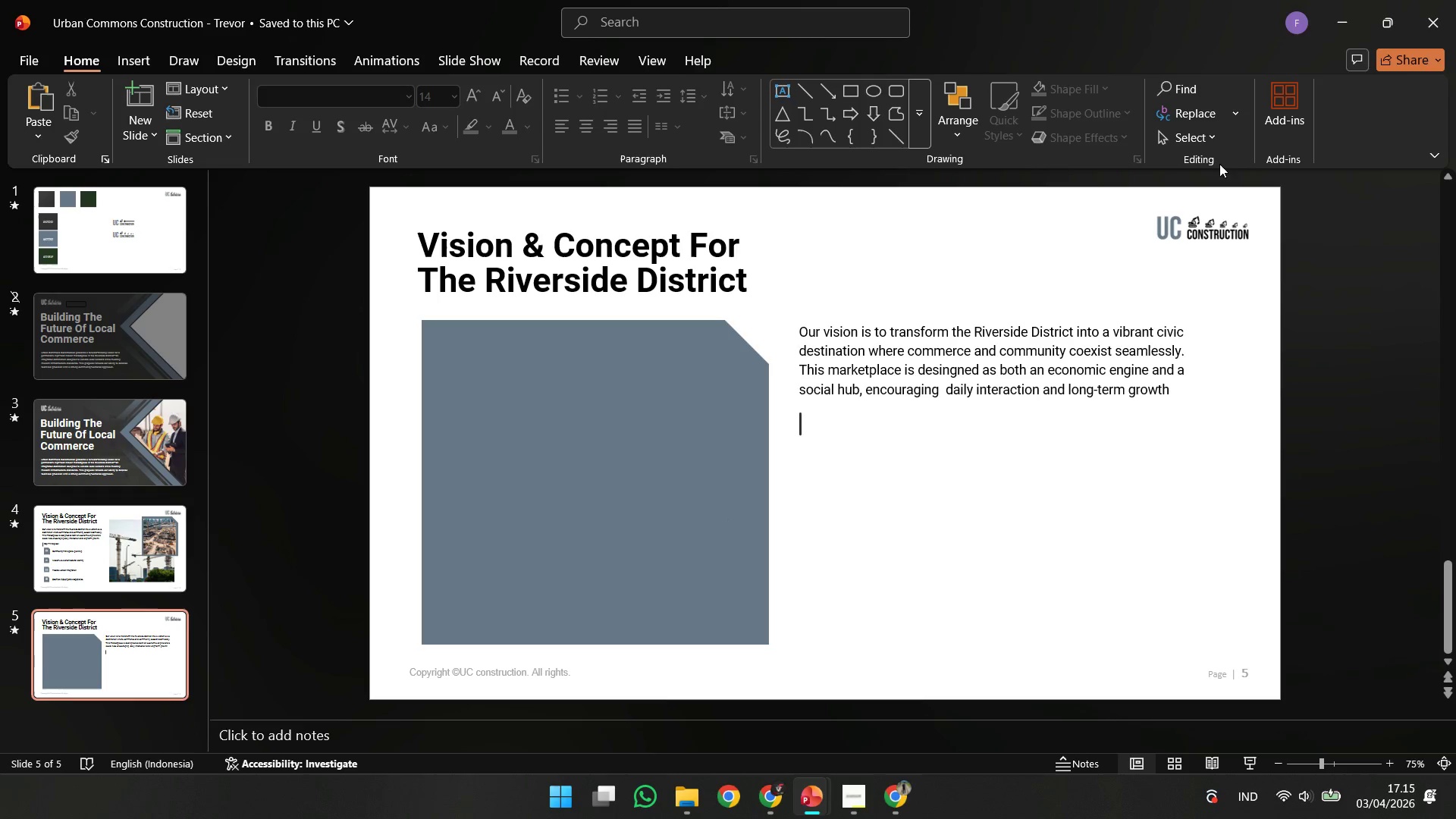 
left_click([1197, 215])
 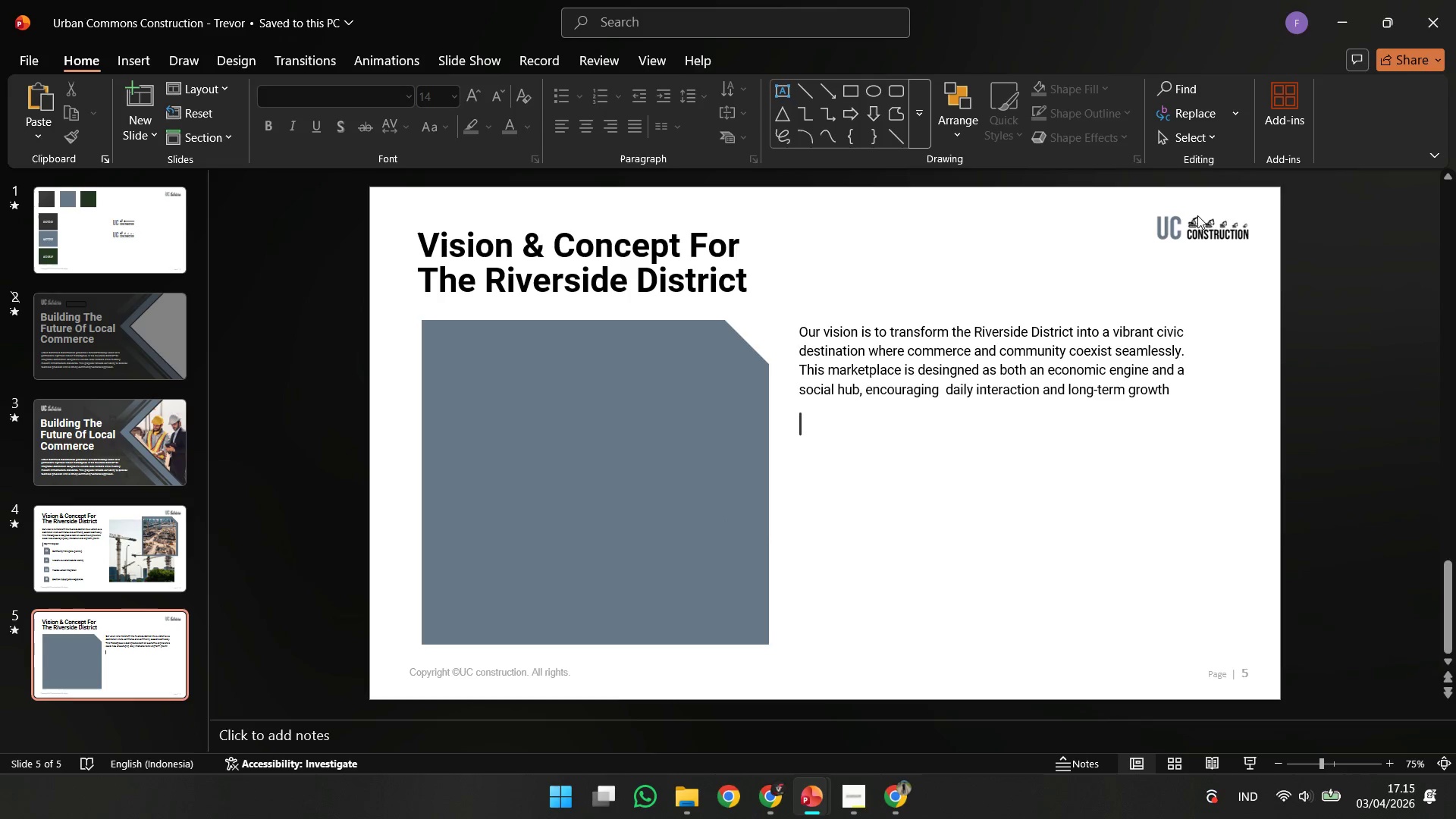 
scroll: coordinate [760, 342], scroll_direction: up, amount: 2.0
 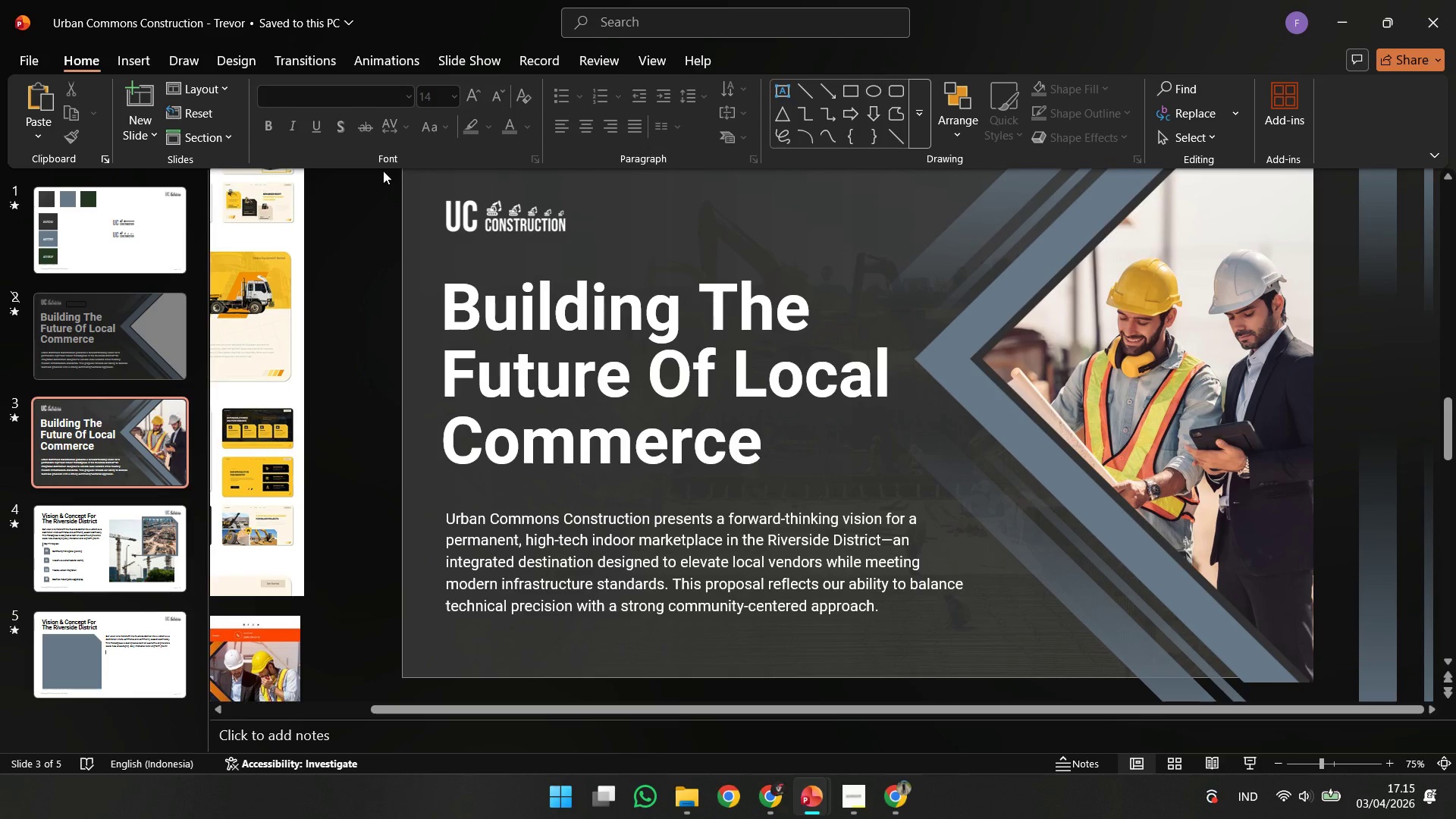 
left_click([482, 201])
 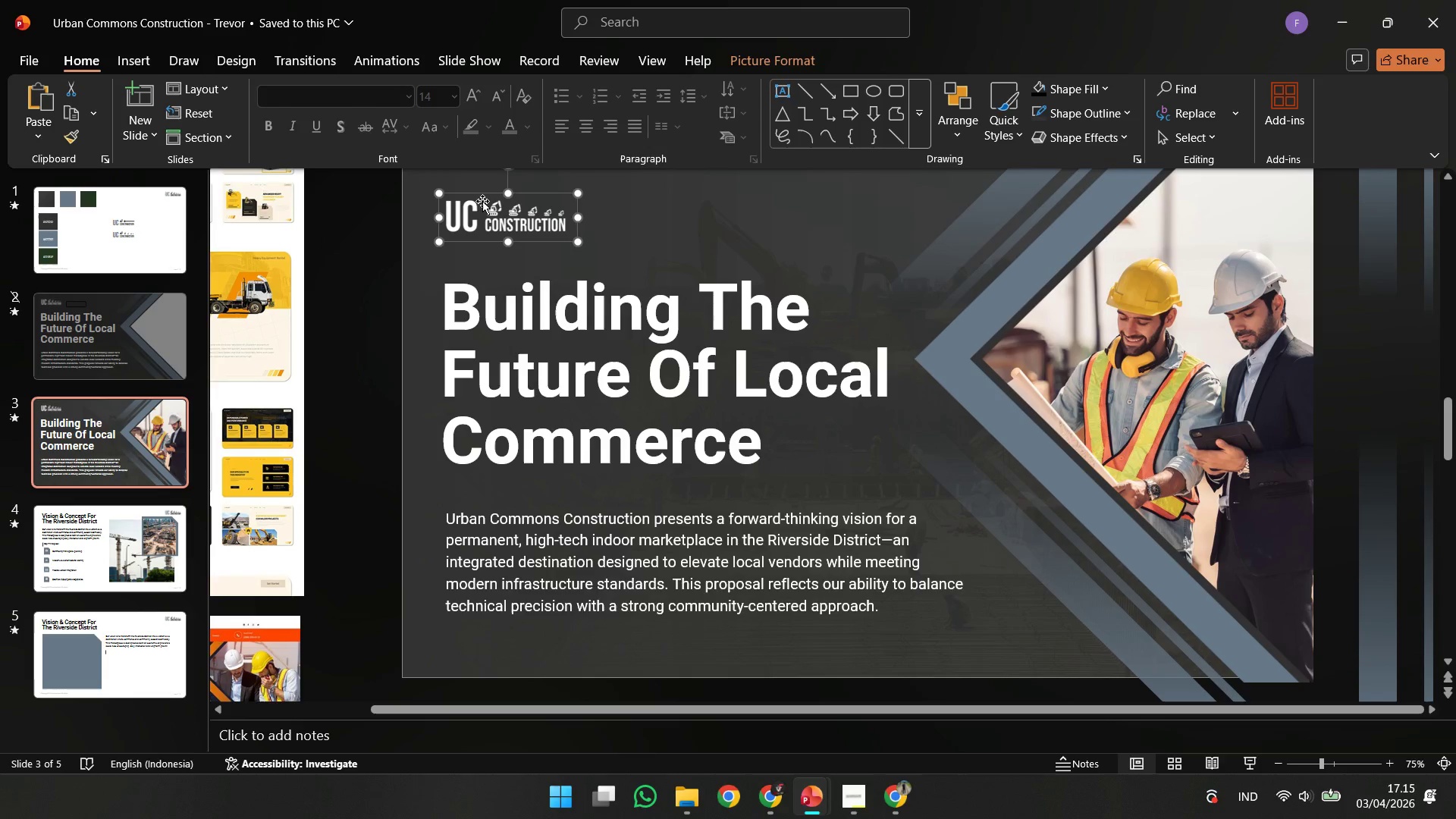 
hold_key(key=ControlLeft, duration=5.75)
scroll: coordinate [708, 334], scroll_direction: up, amount: 14.0
 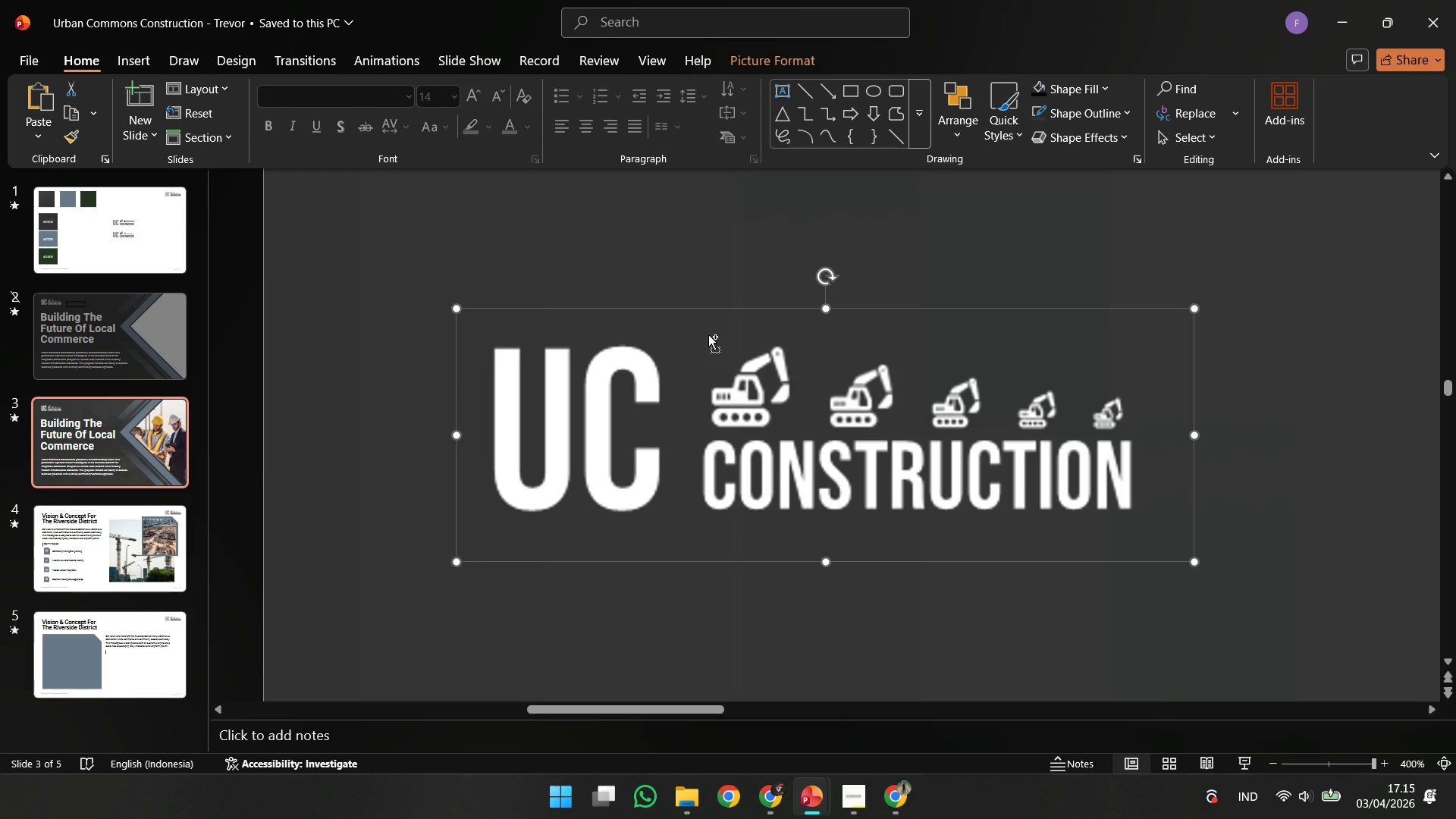 
scroll: coordinate [707, 335], scroll_direction: down, amount: 6.0
 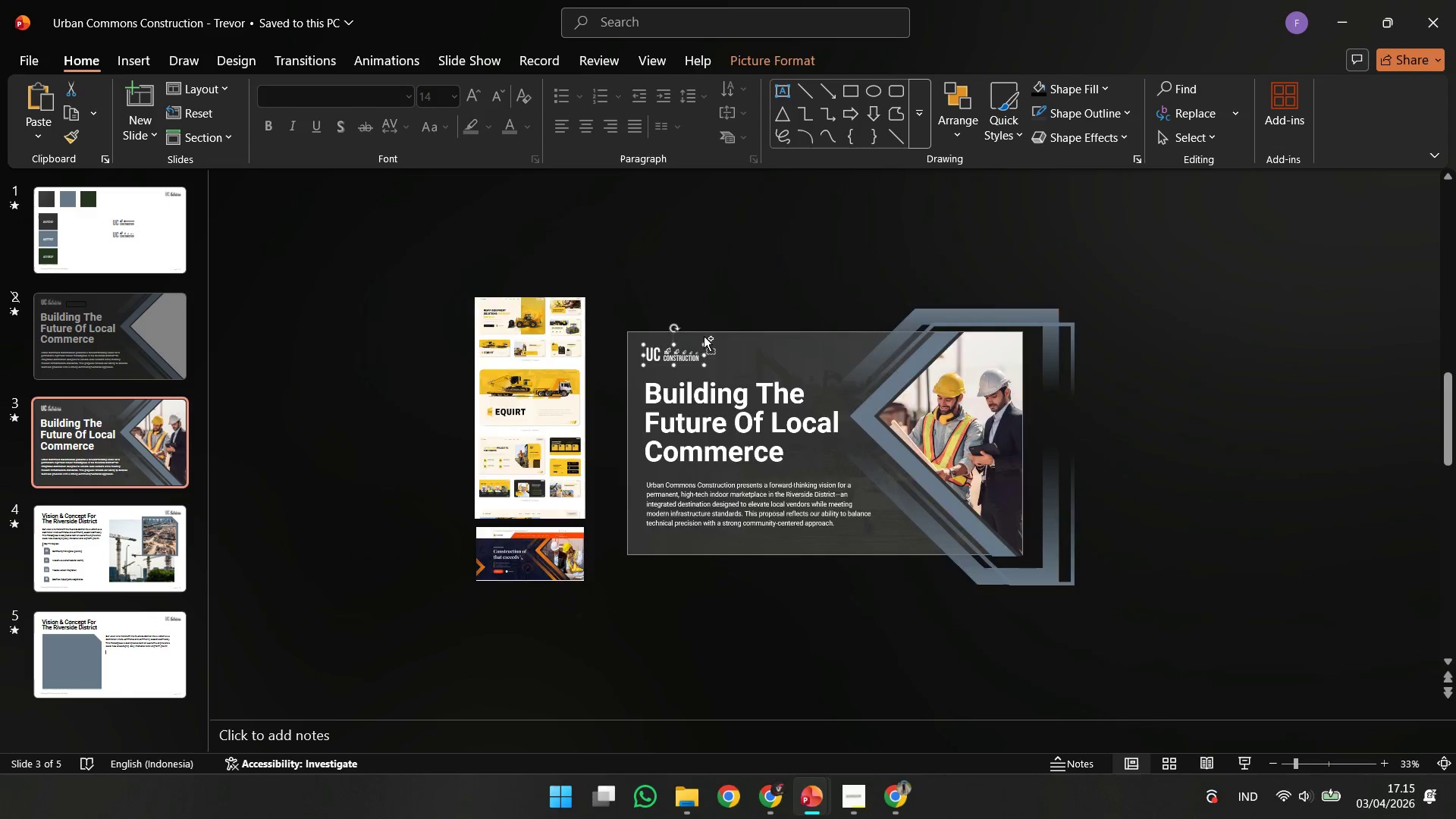 
scroll: coordinate [704, 336], scroll_direction: up, amount: 1.0
 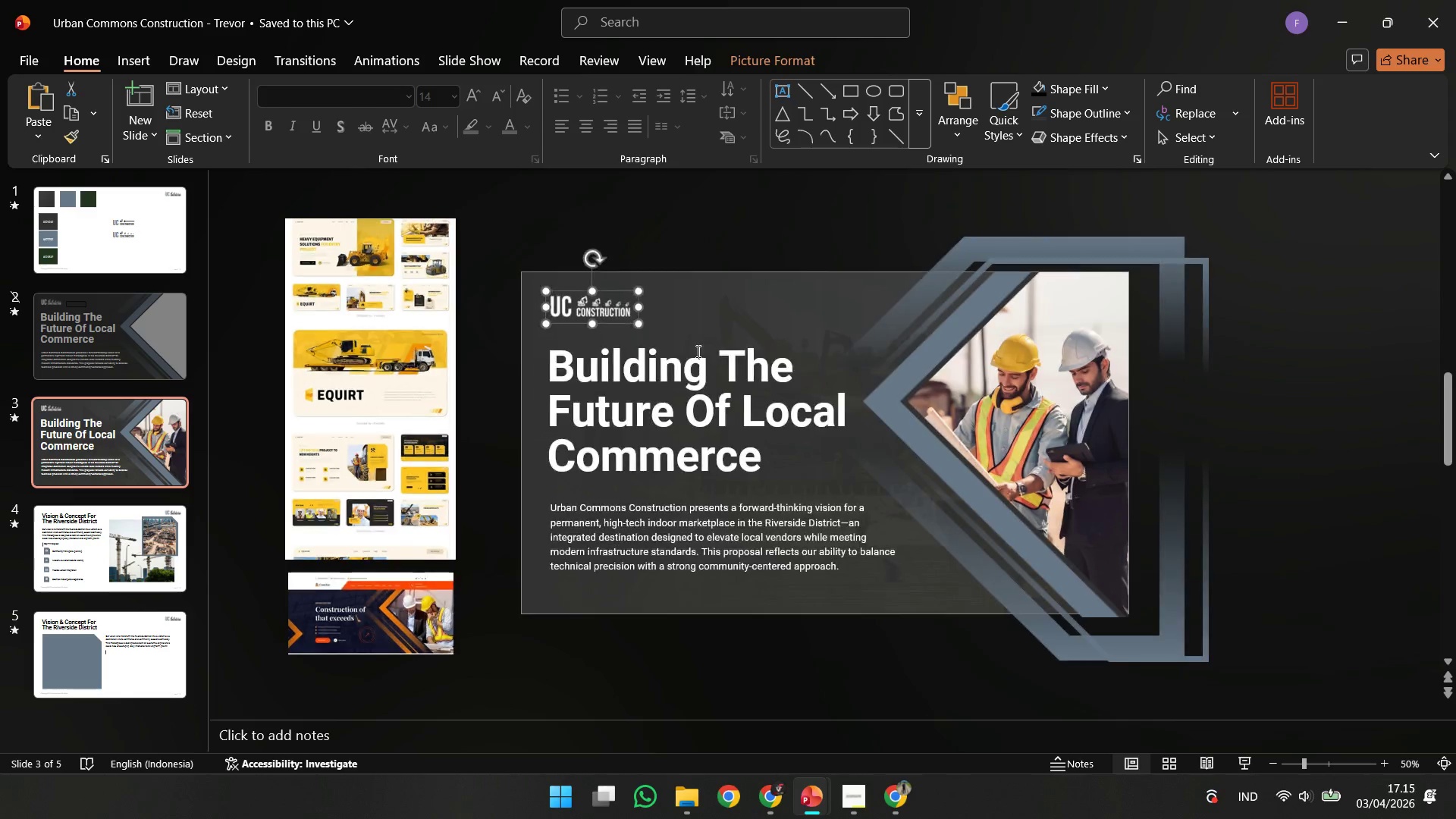 
scroll: coordinate [697, 351], scroll_direction: down, amount: 1.0
 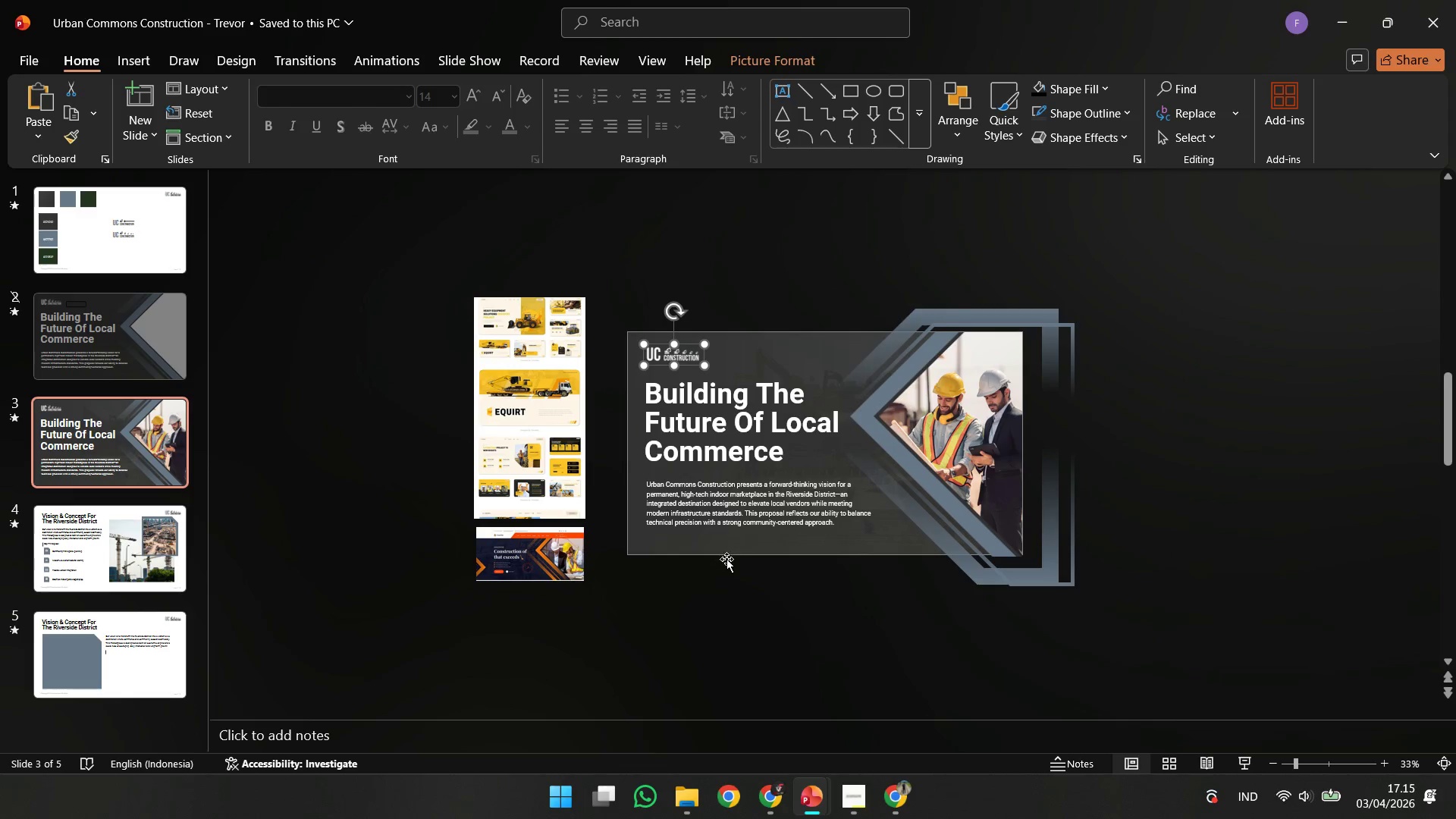 
left_click([726, 613])
 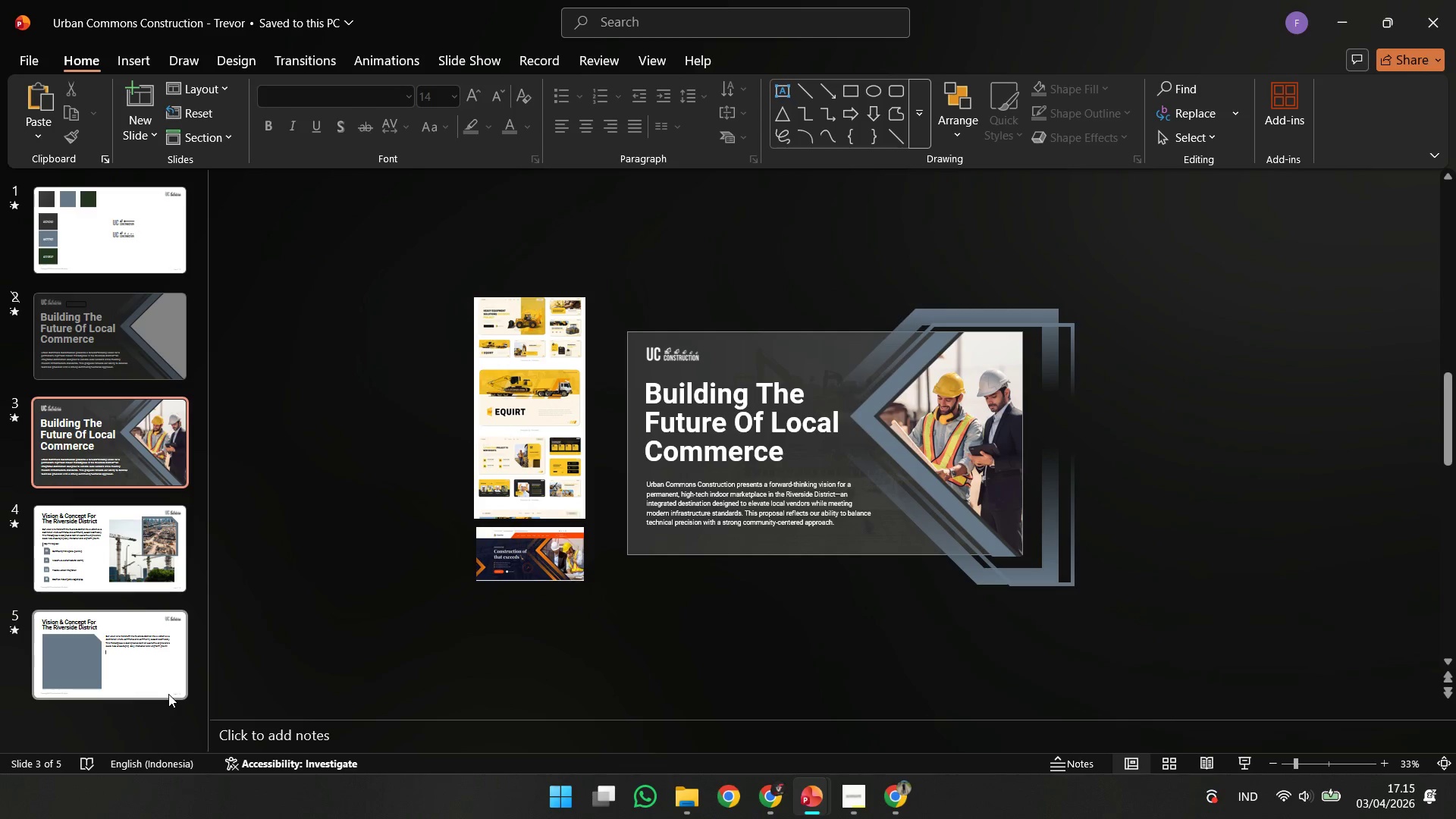 
left_click([122, 700])
 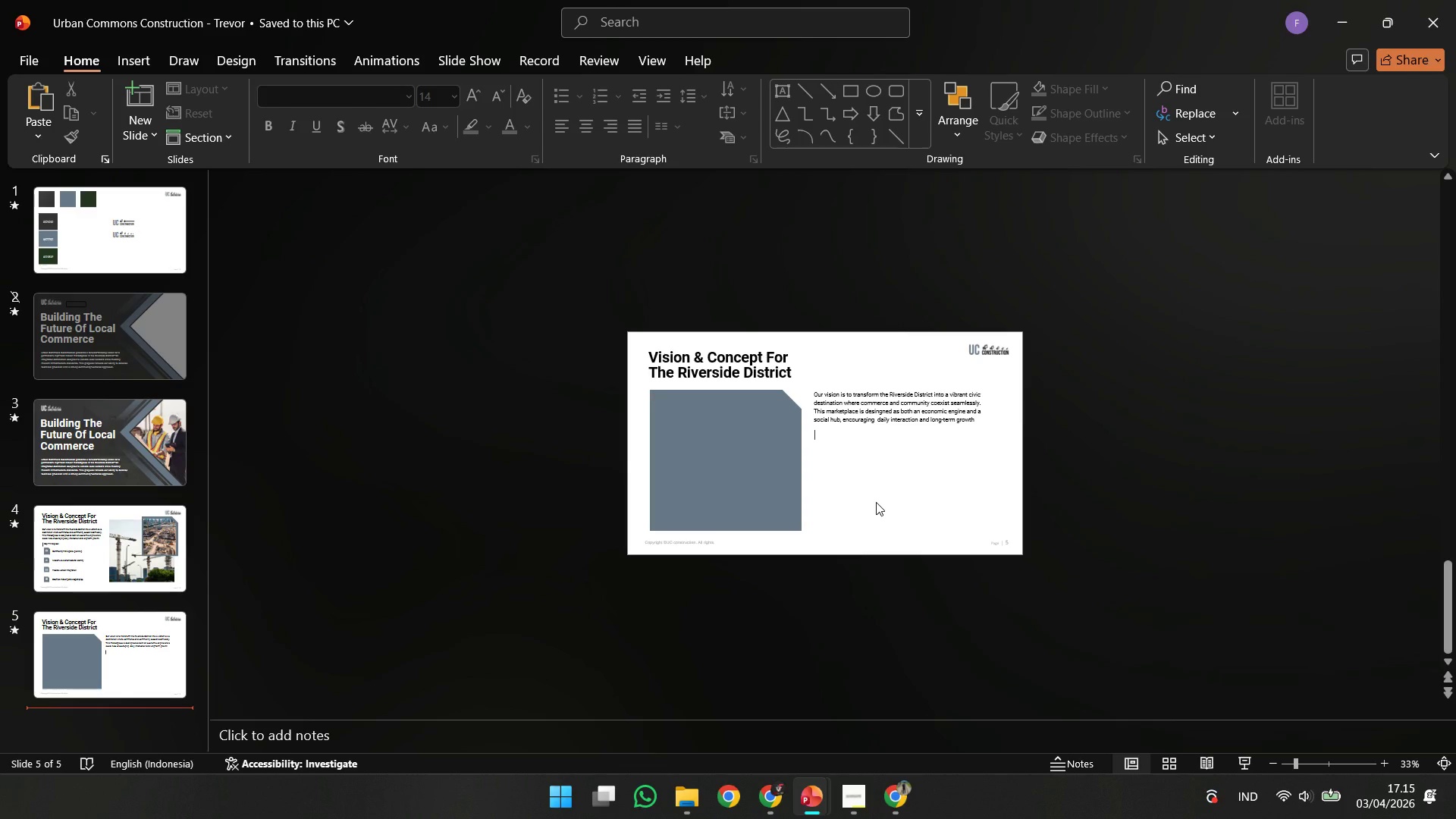 
left_click([876, 502])
 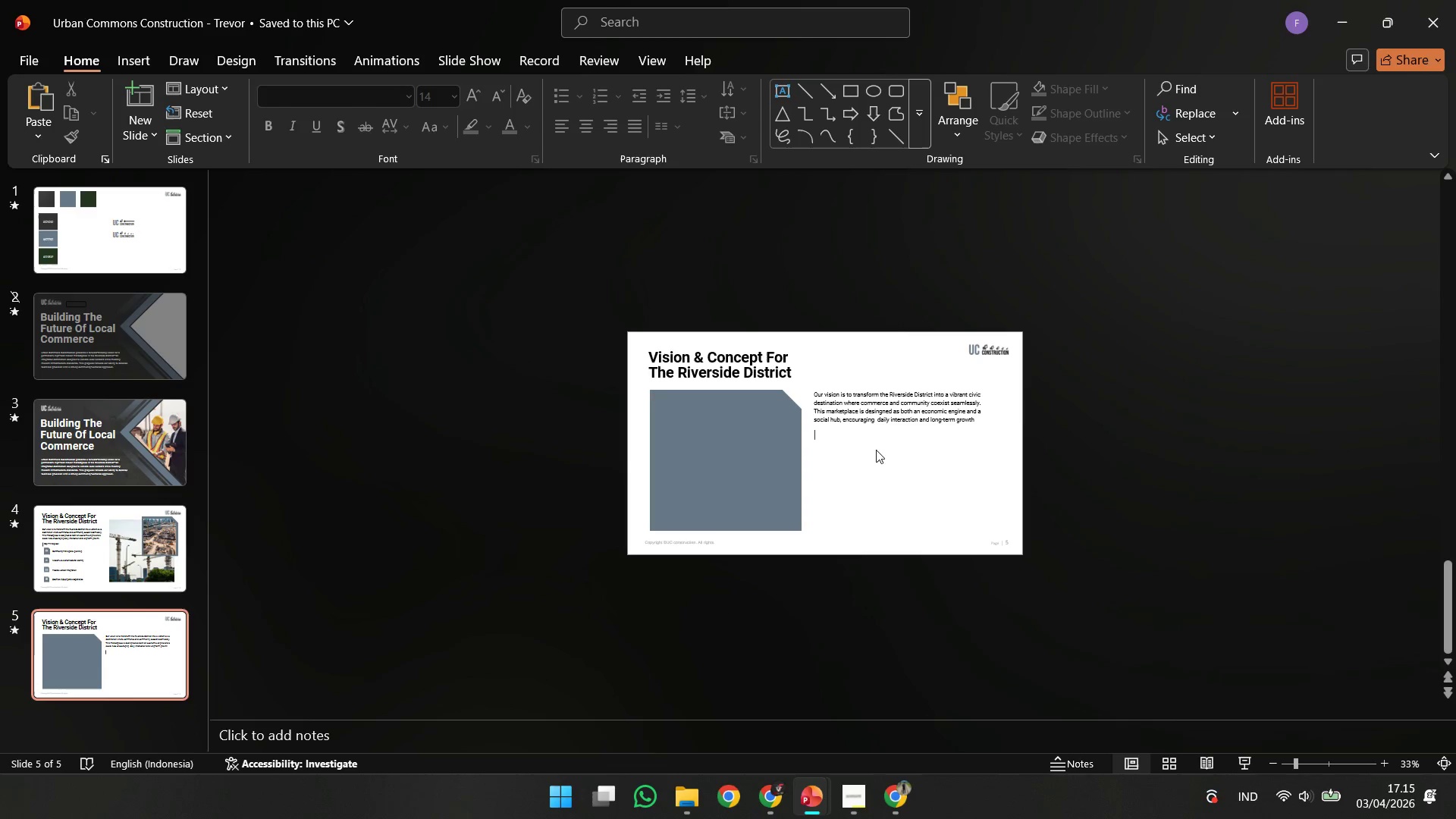 
double_click([878, 428])
 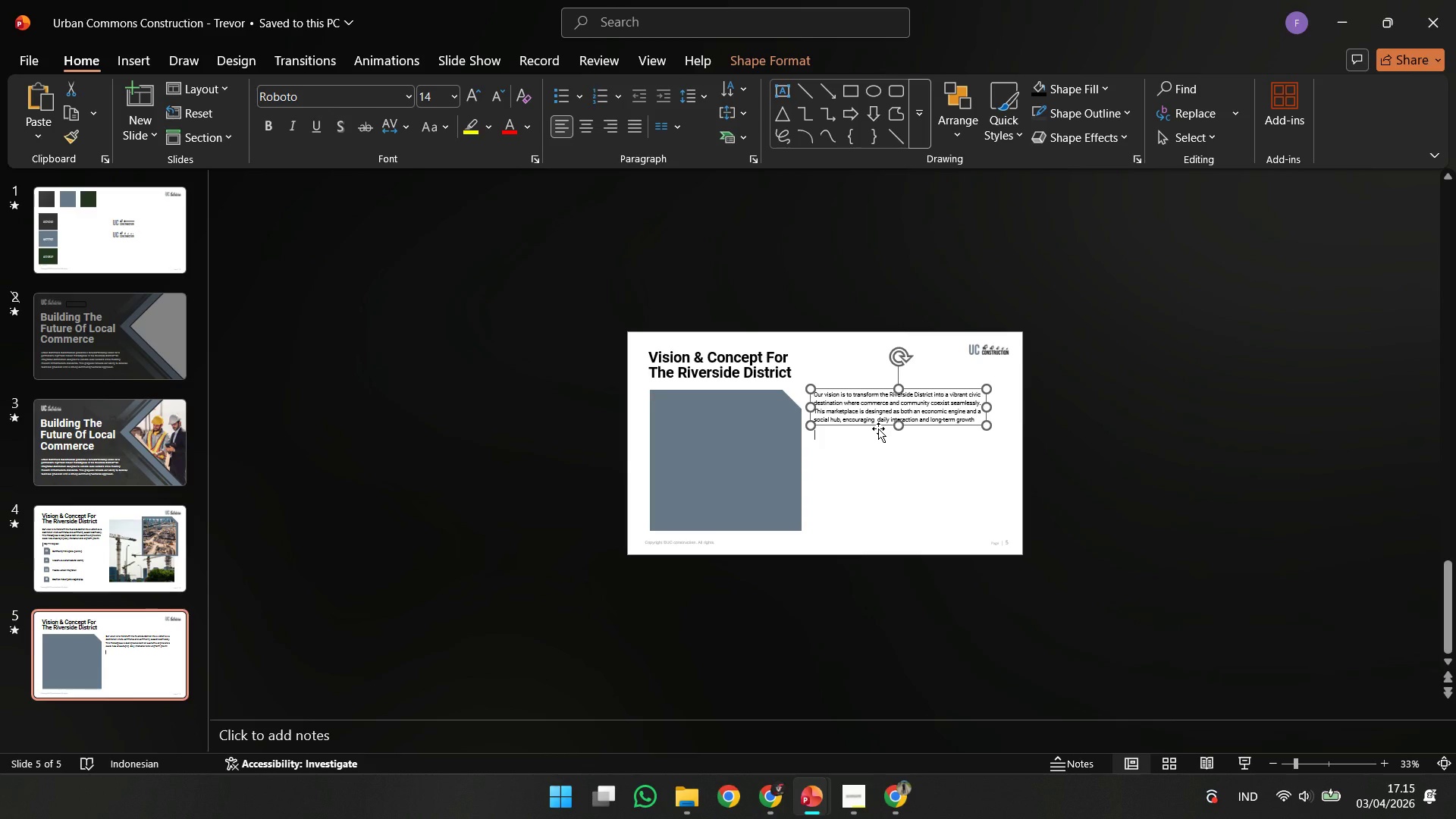 
hold_key(key=ControlLeft, duration=1.2)
scroll: coordinate [878, 428], scroll_direction: up, amount: 1.0
 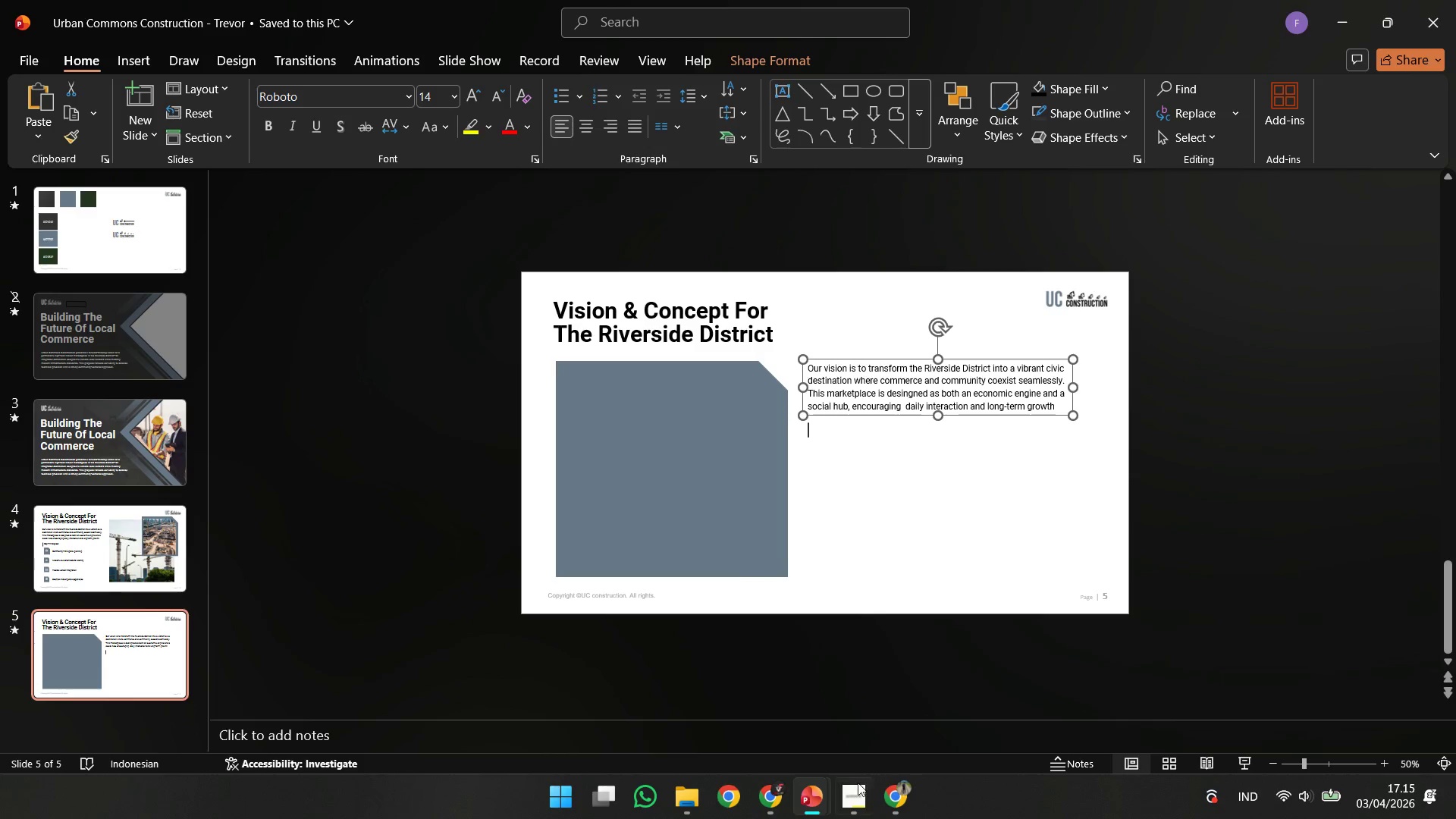 
left_click([857, 786])